 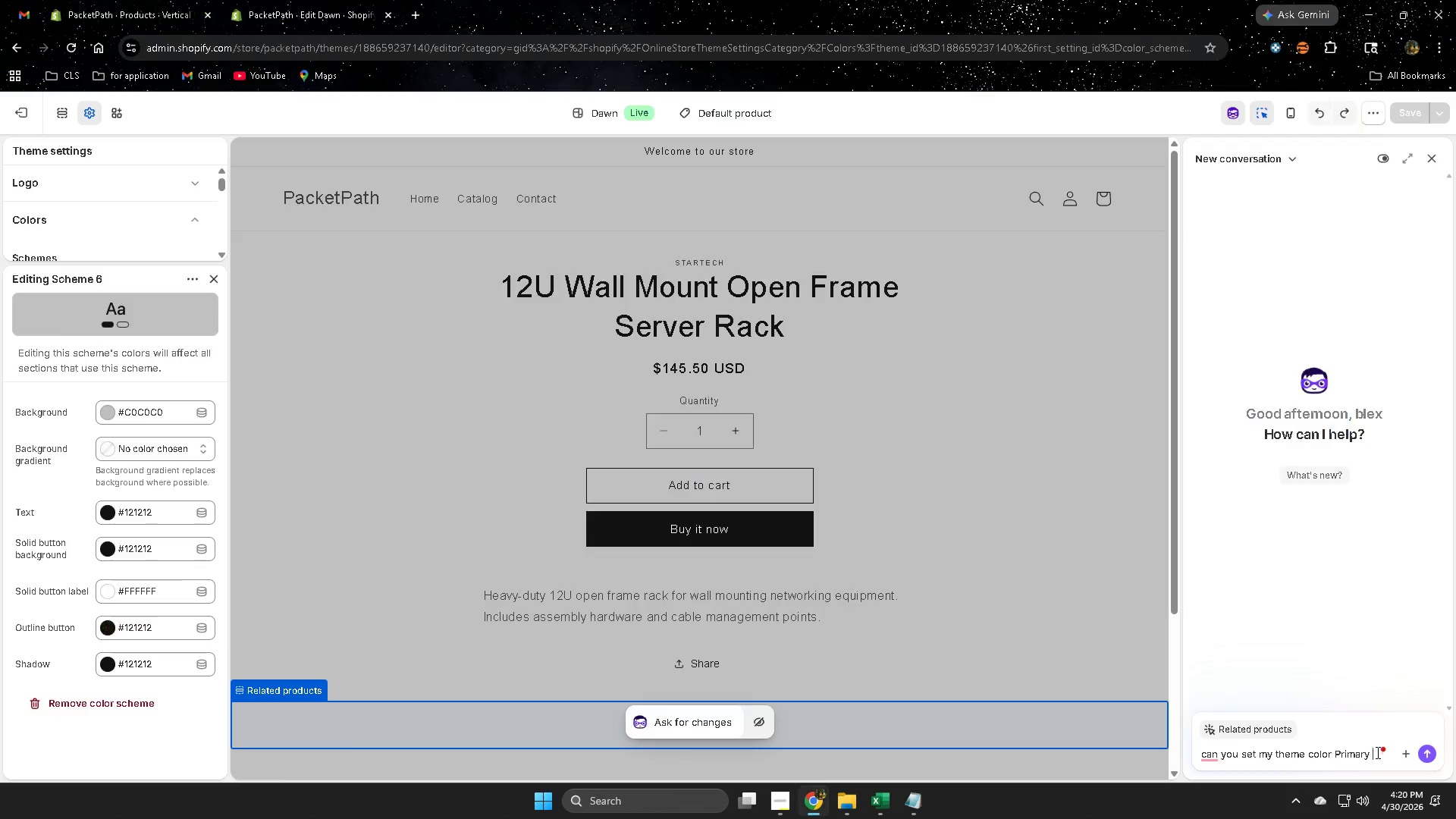 
key(Control+V)
 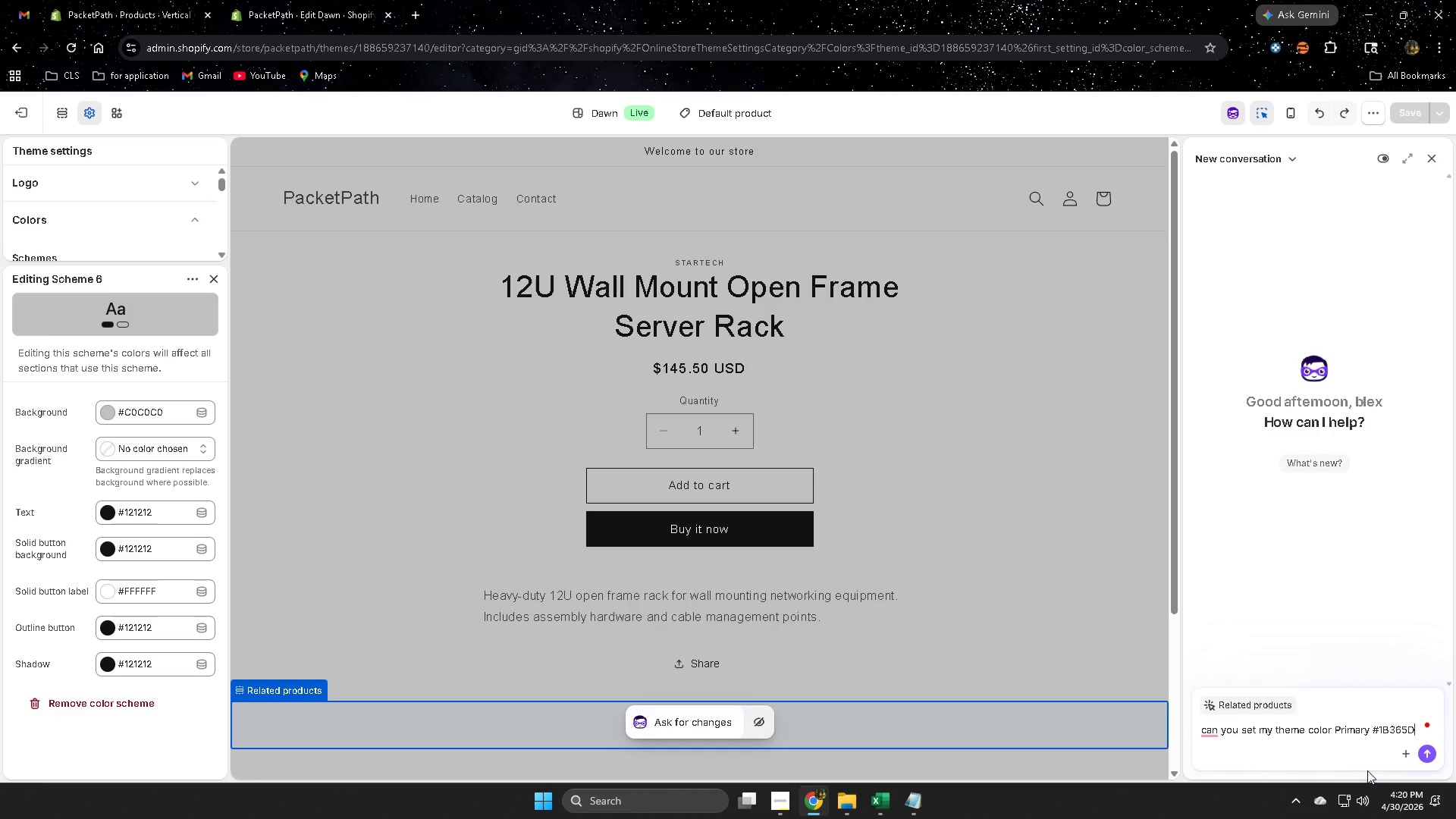 
key(Shift+Enter)
 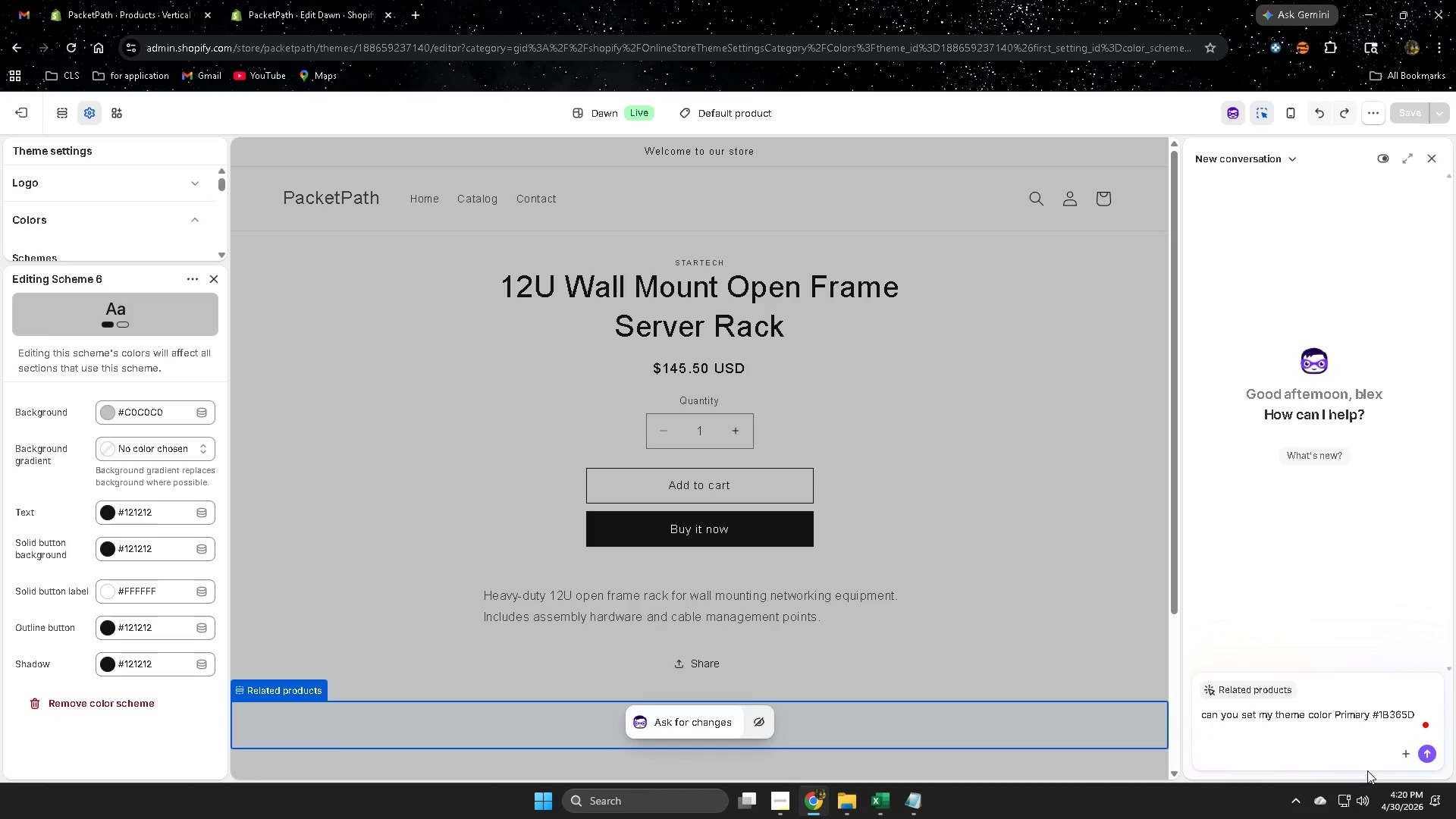 
type(and Seconday)
key(Backspace)
type(ry oi)
key(Backspace)
key(Backspace)
 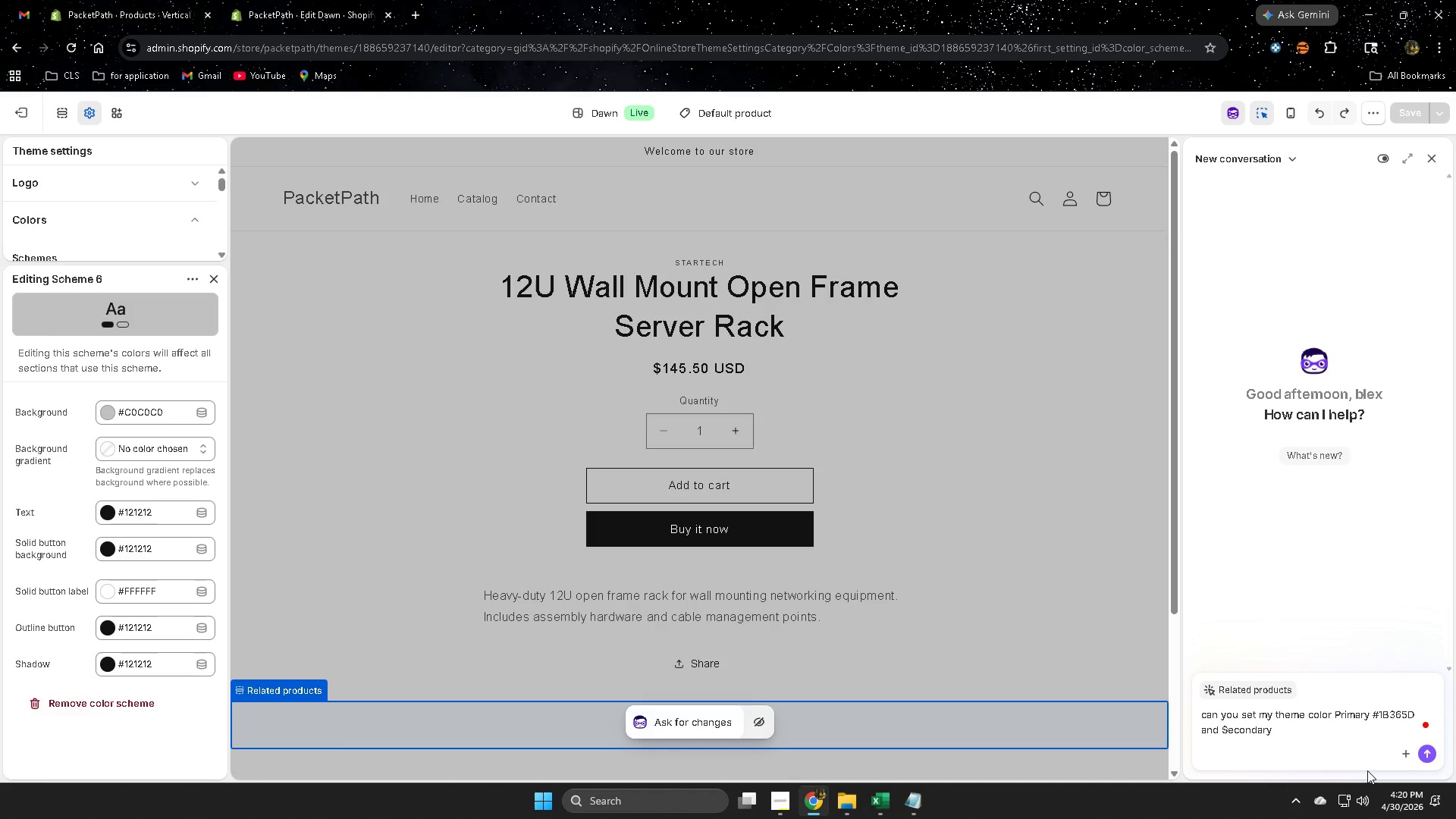 